 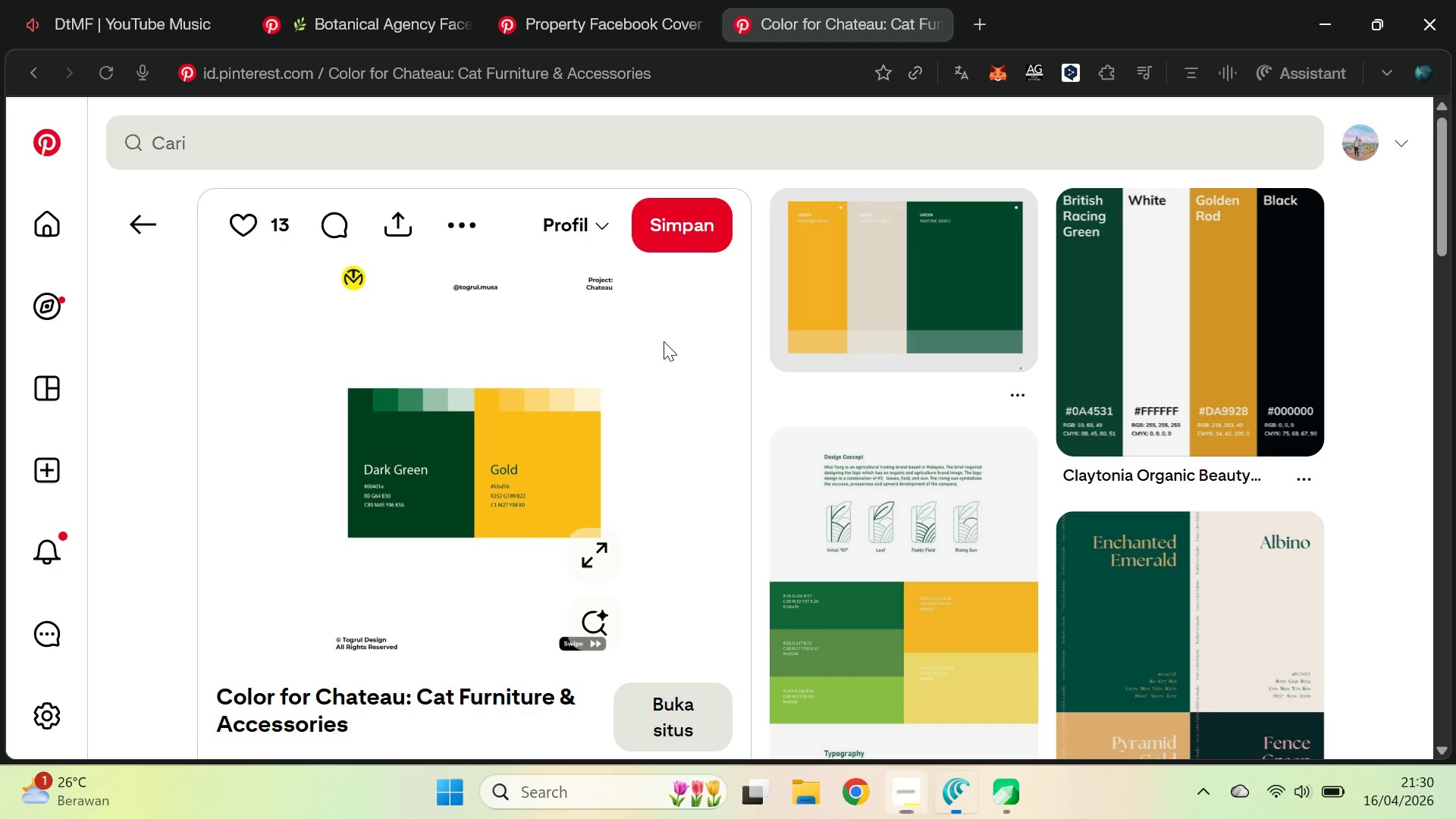 
key(Alt+Tab)
 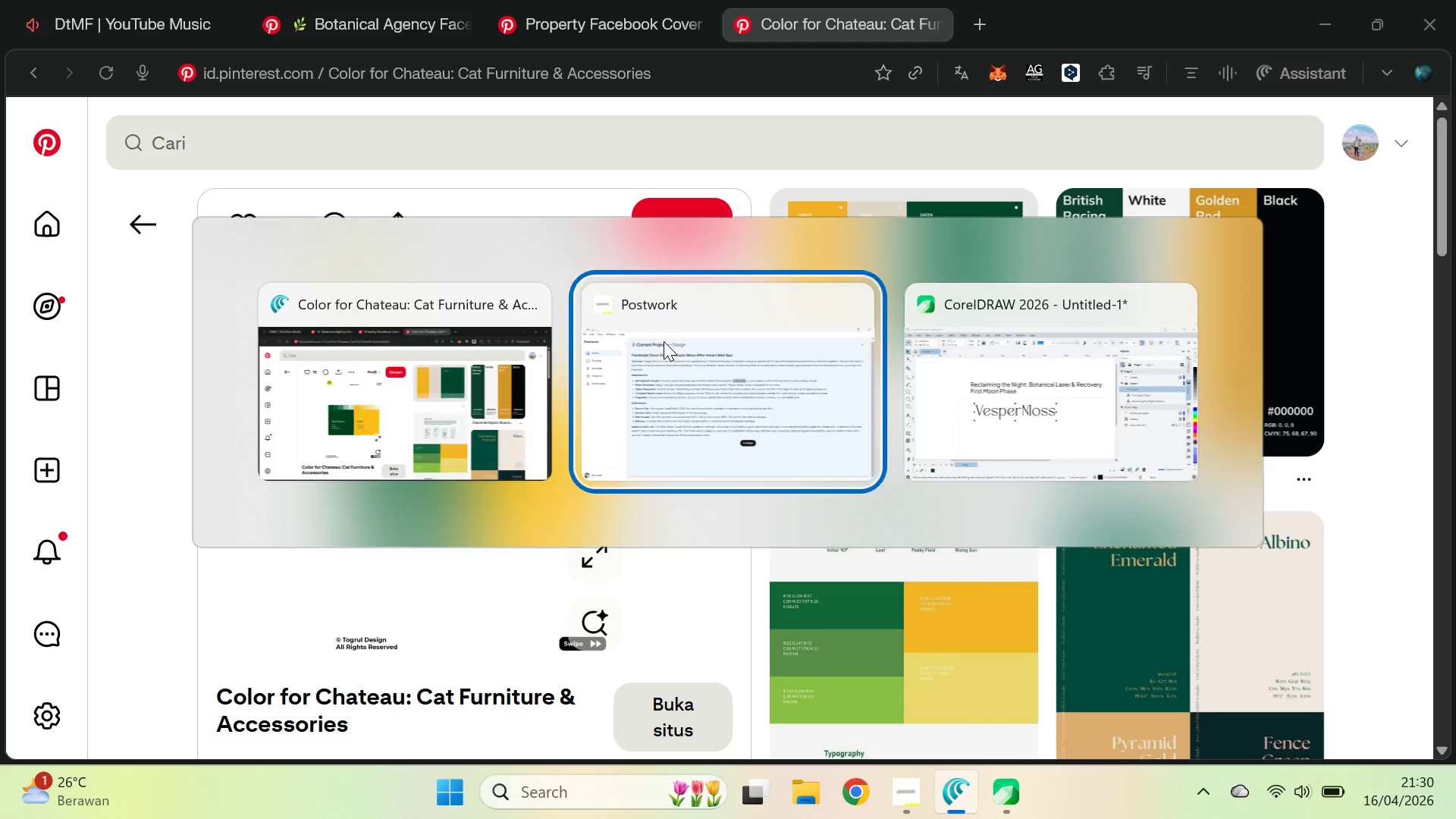 
key(Alt+Tab)
 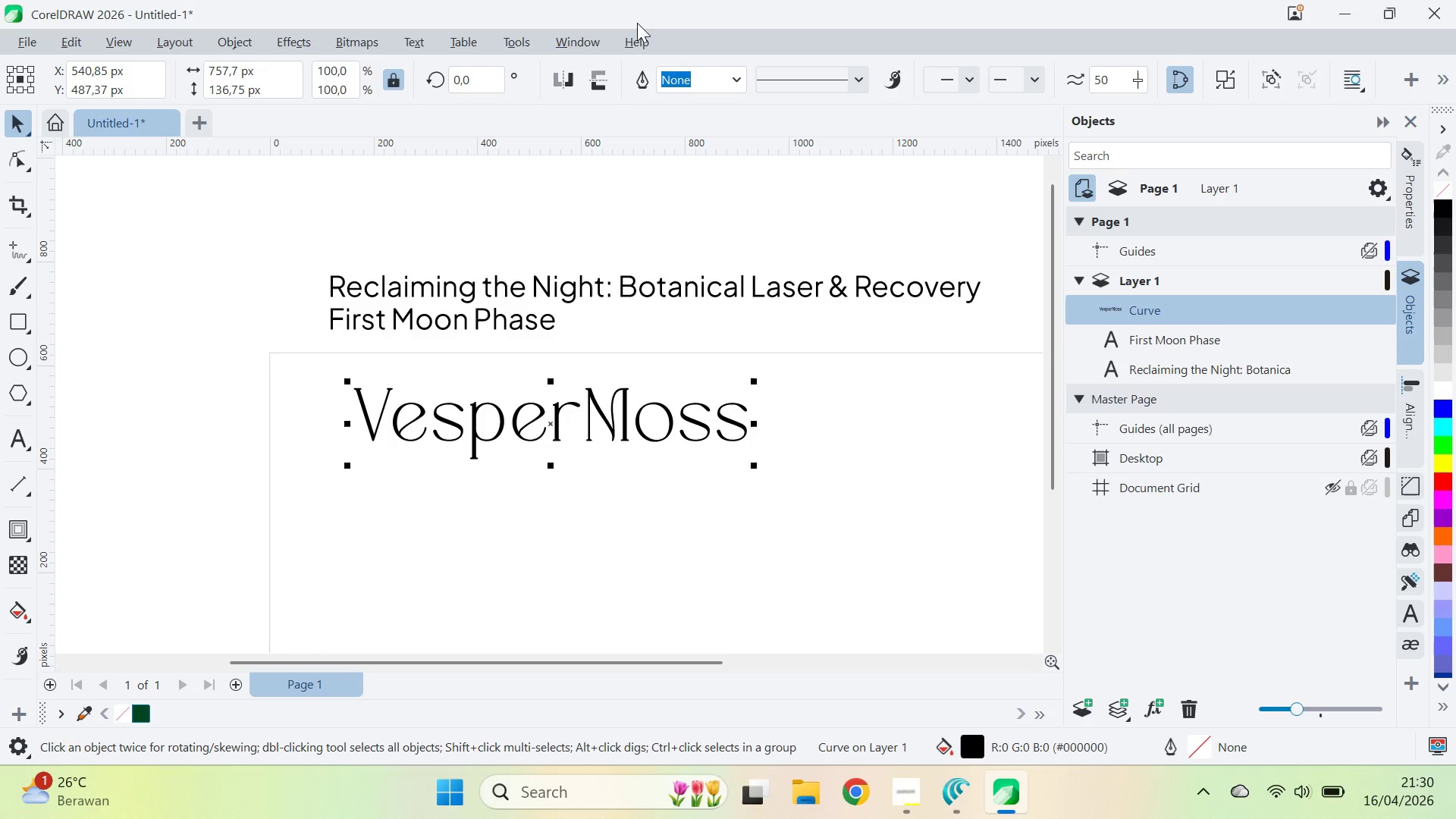 
left_click_drag(start_coordinate=[639, 12], to_coordinate=[1083, 47])
 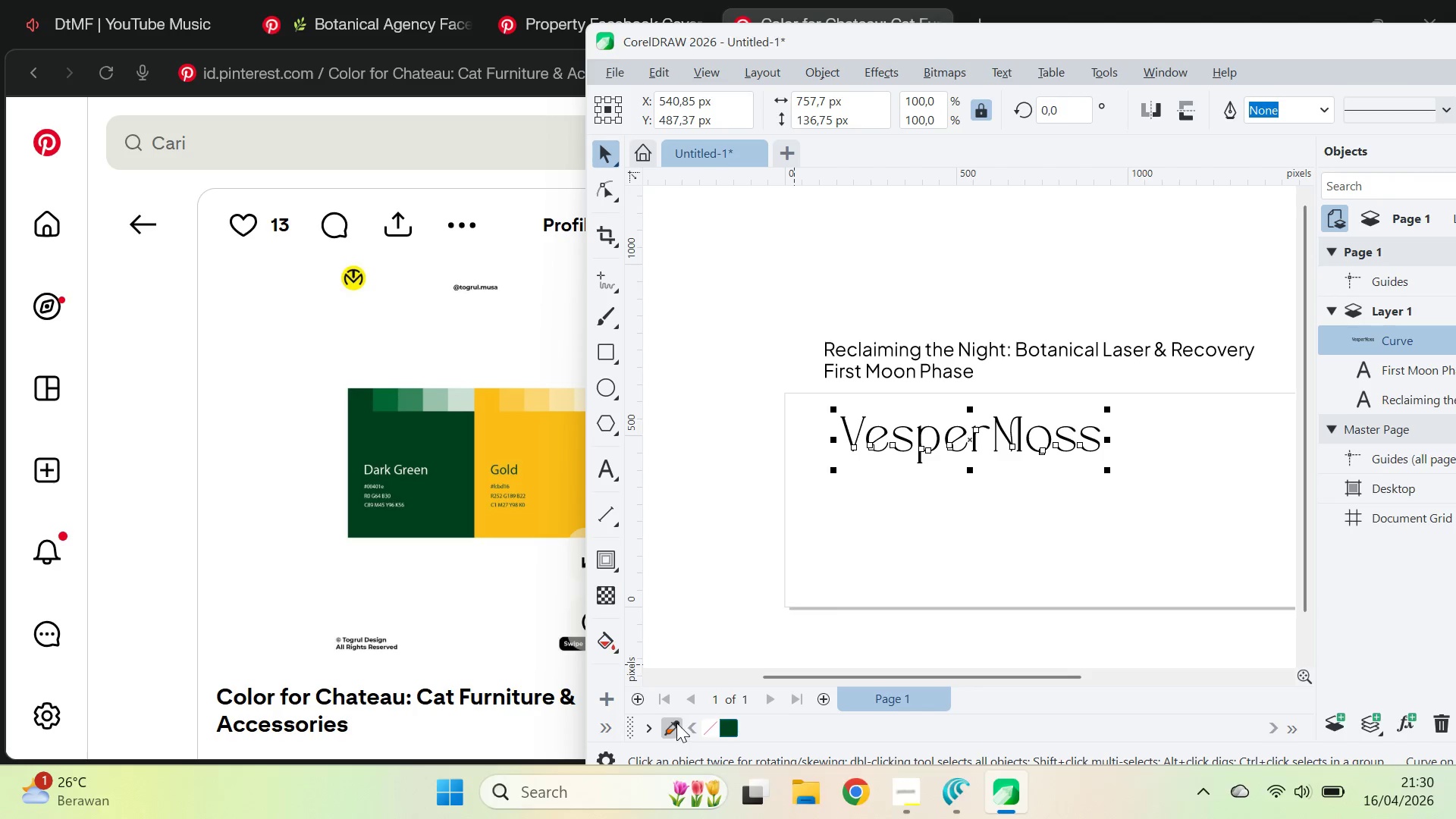 
hold_key(key=ControlLeft, duration=1.41)
 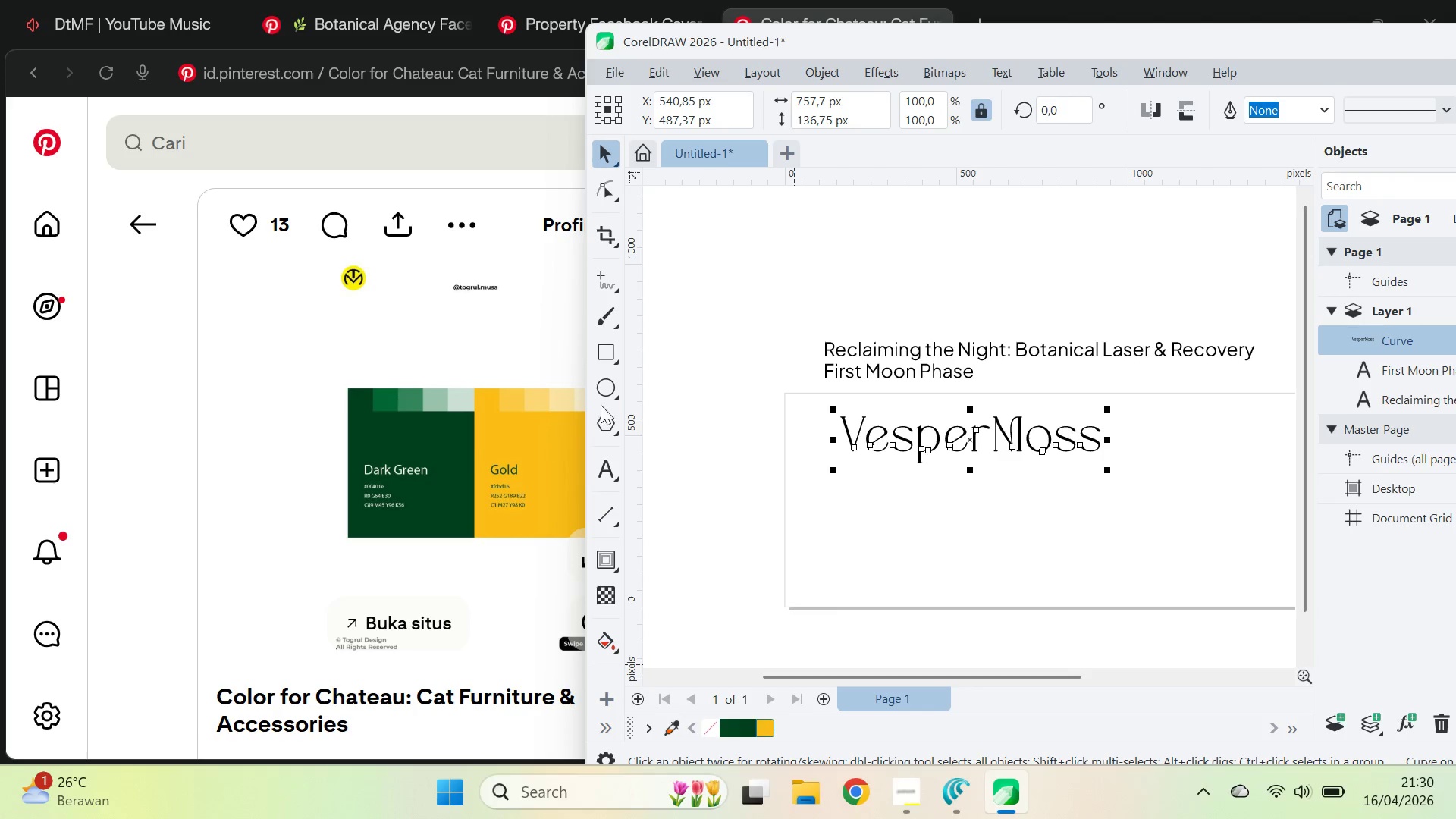 
key(V)
 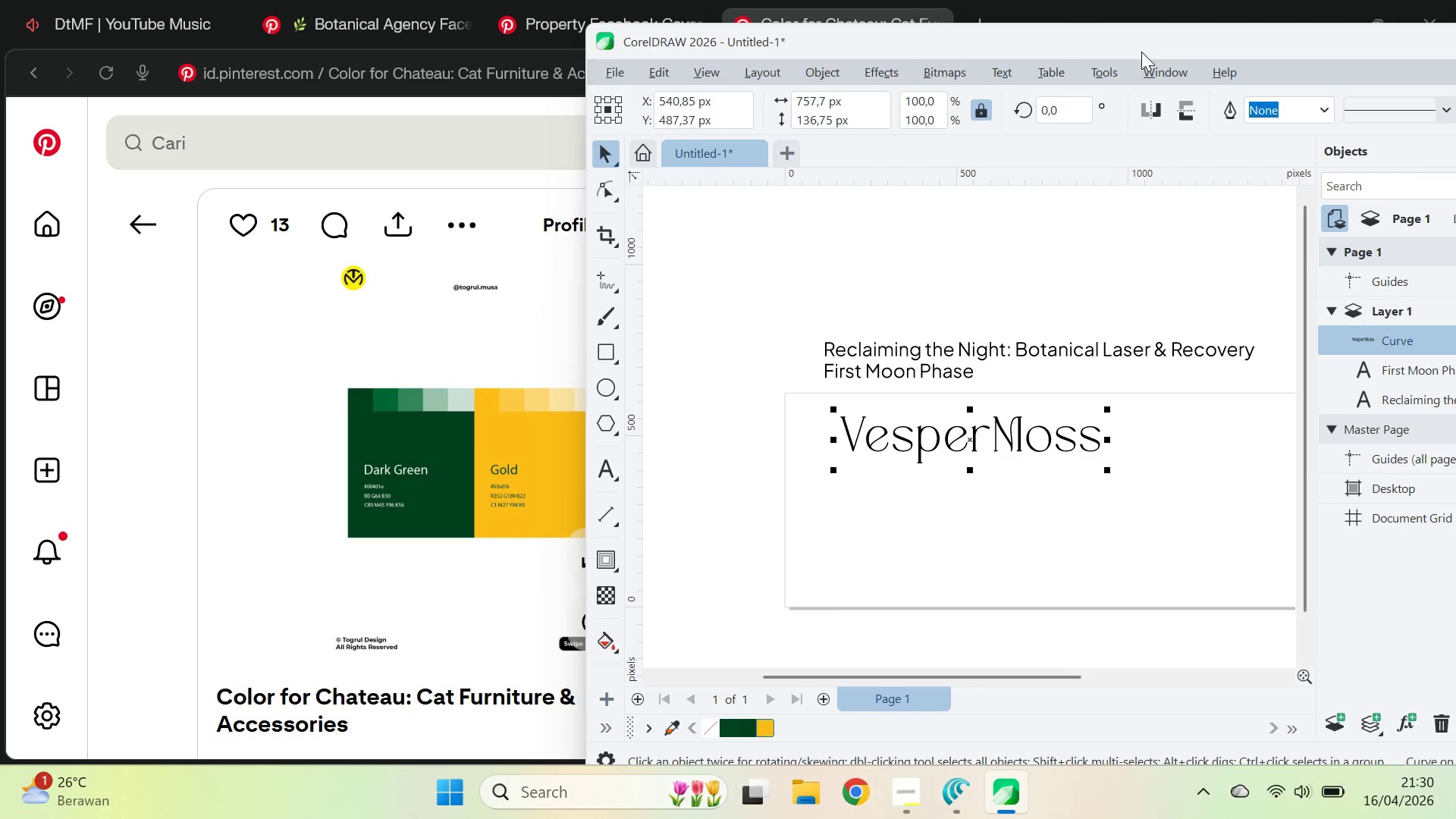 
double_click([1141, 52])
 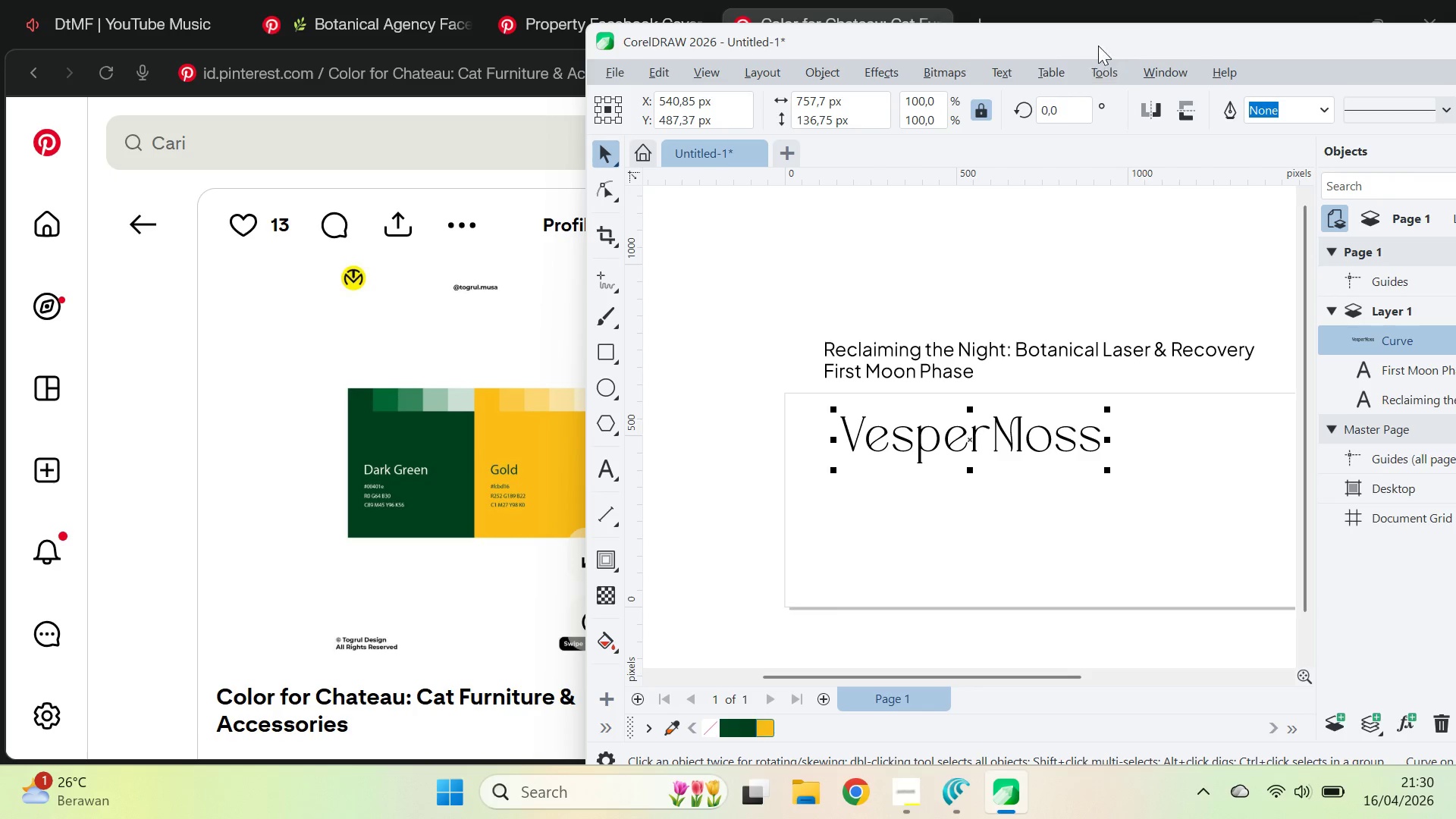 
hold_key(key=AltLeft, duration=0.42)
 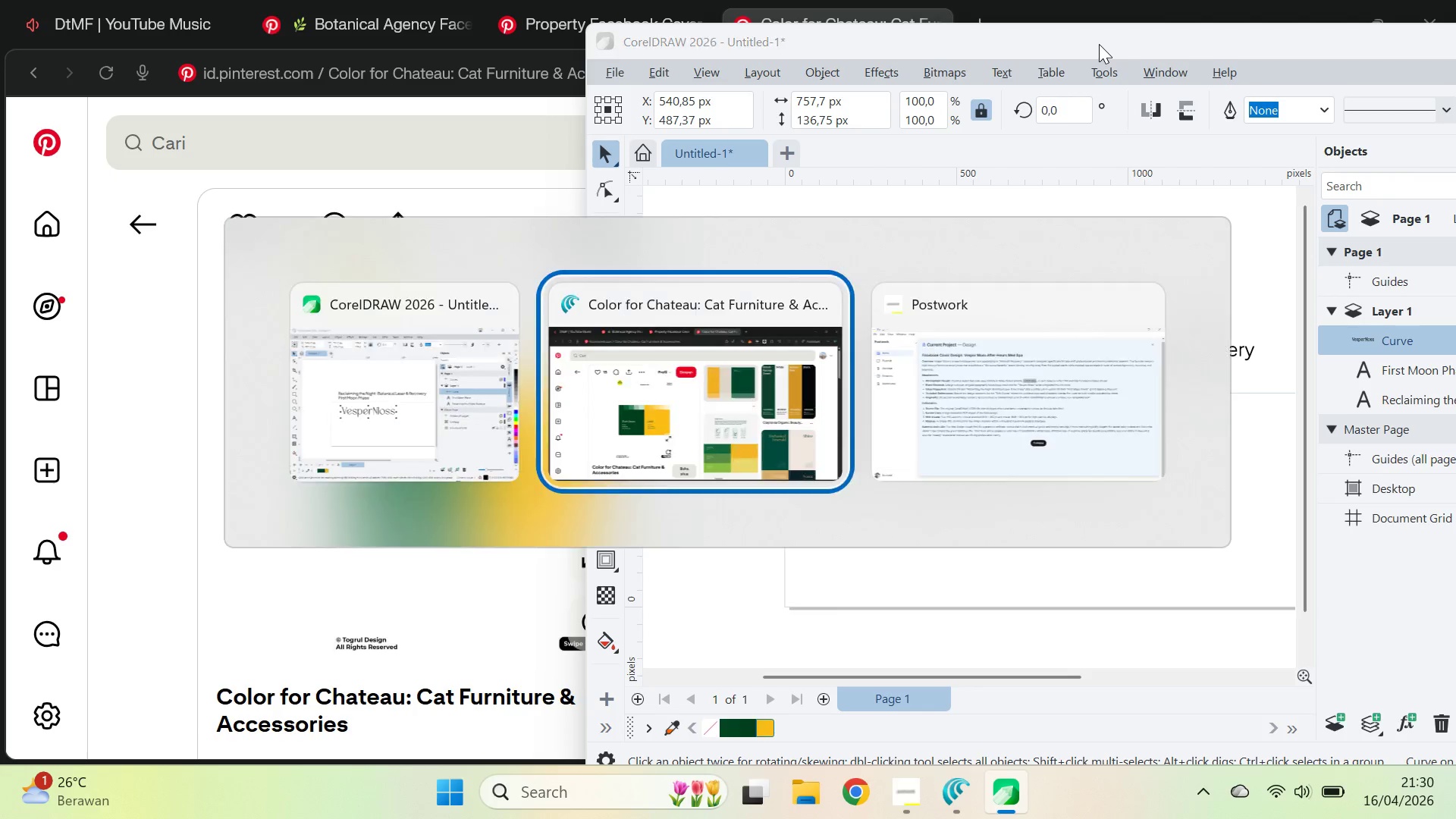 
key(Alt+Tab)
 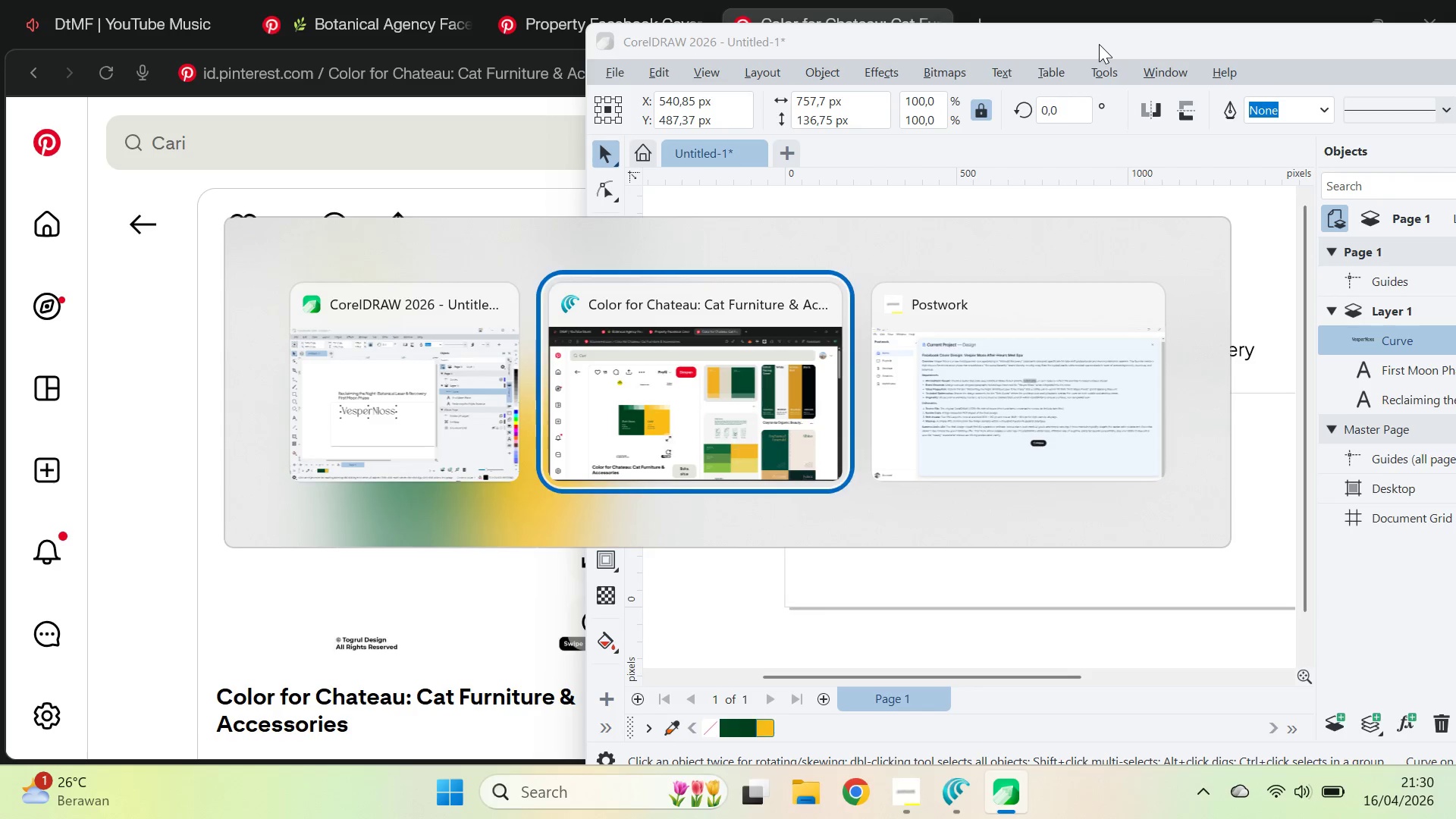 
key(Alt+Tab)